 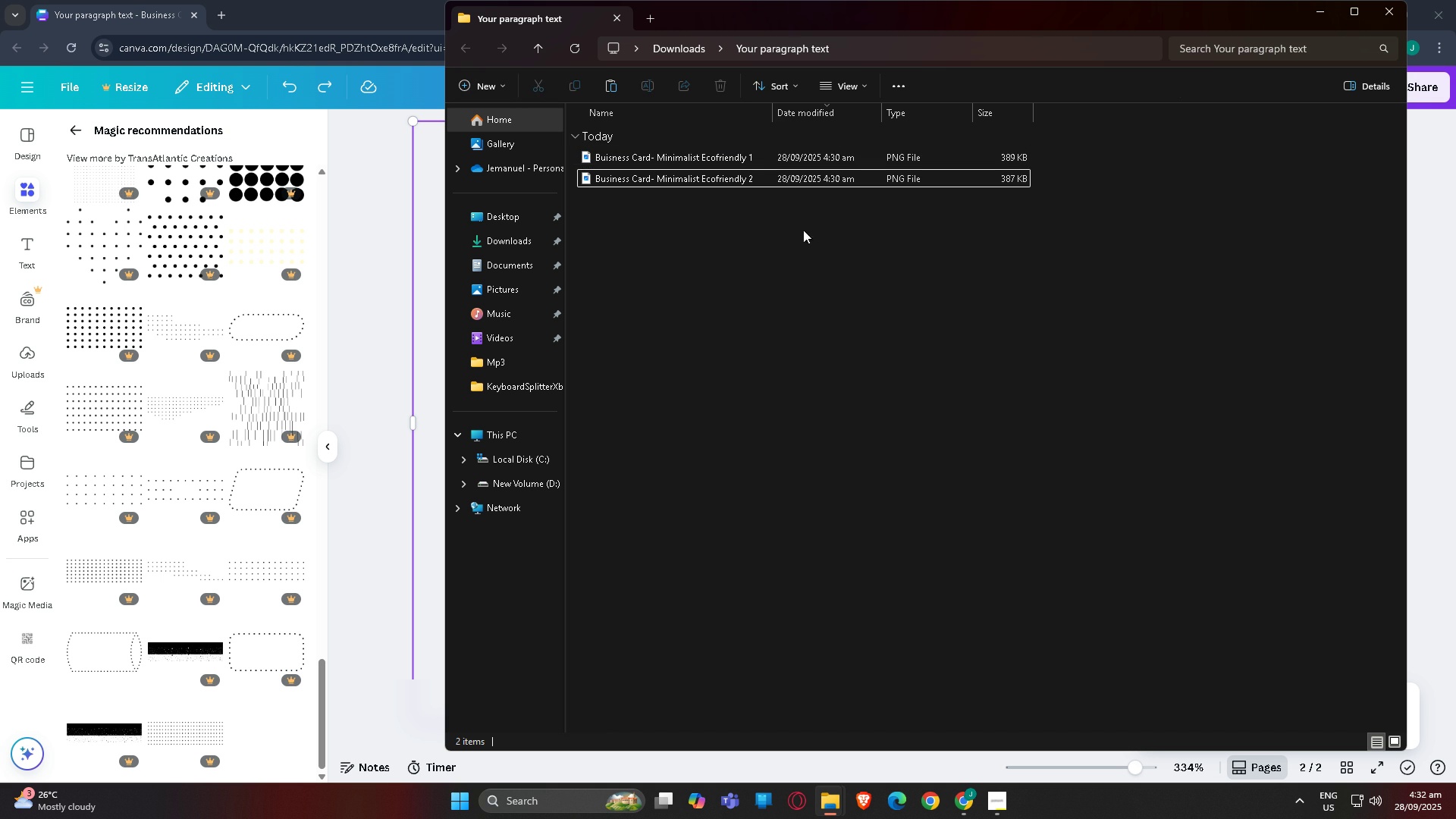 
left_click([821, 206])
 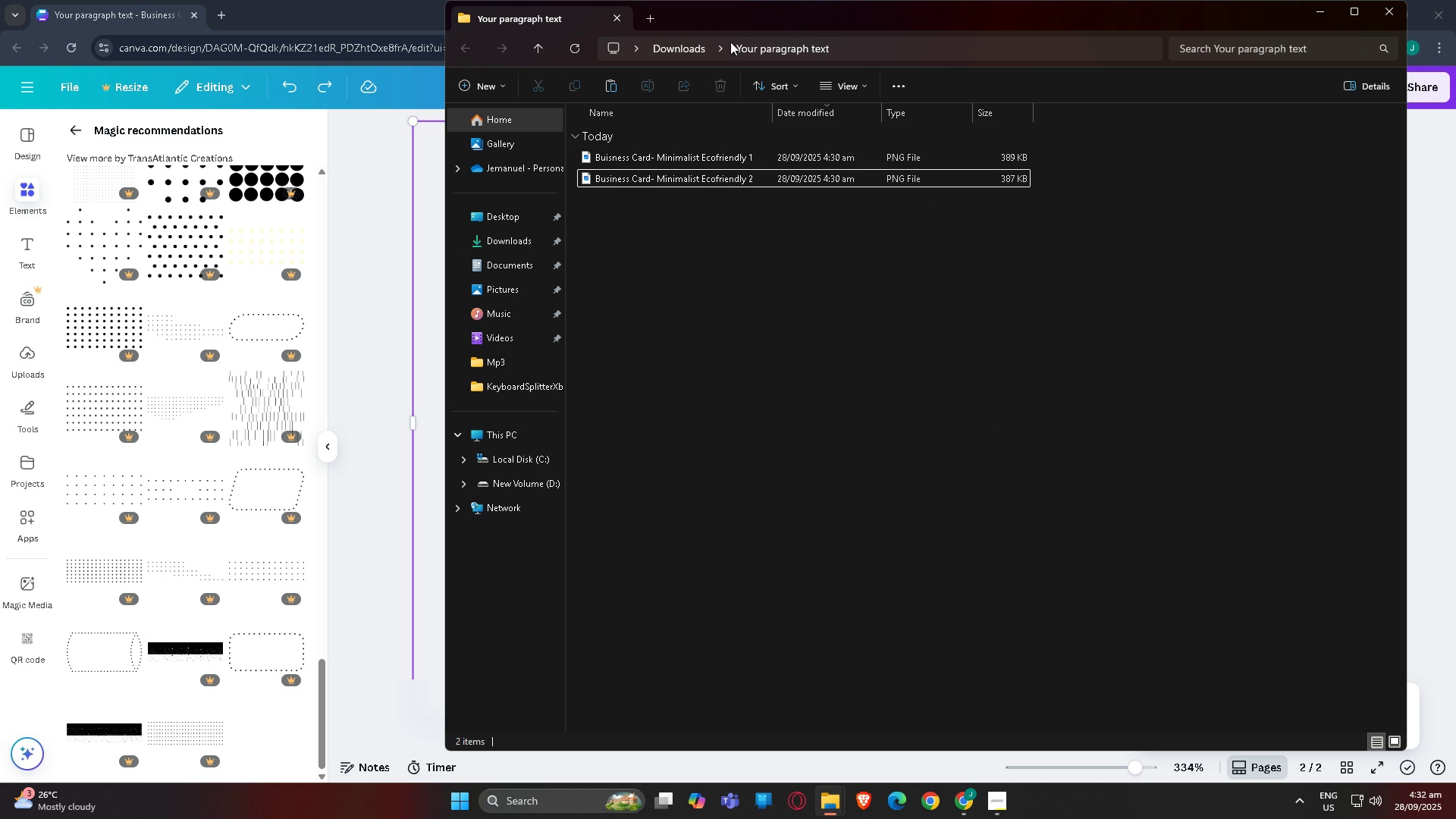 
left_click([676, 52])
 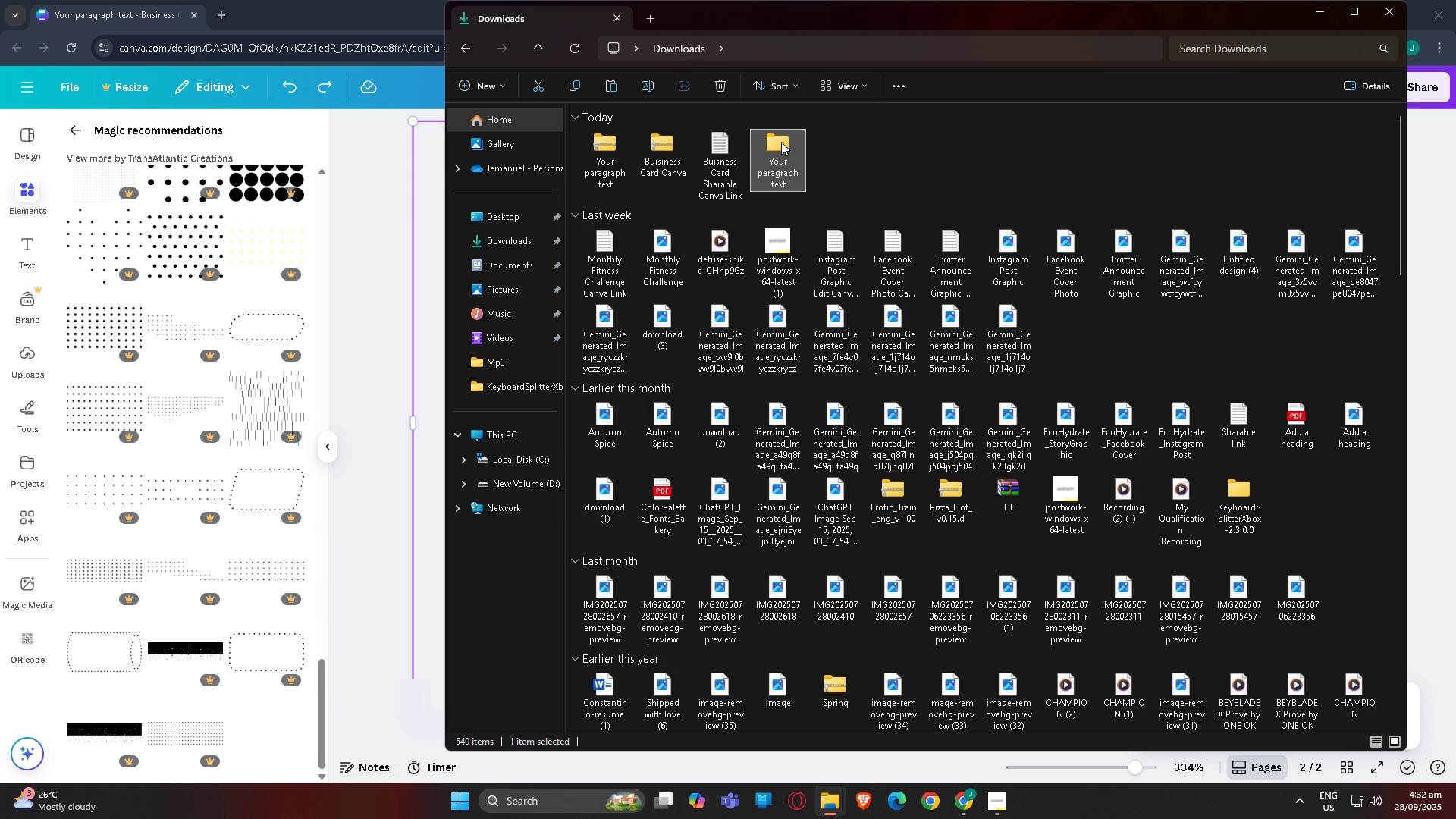 
right_click([780, 143])
 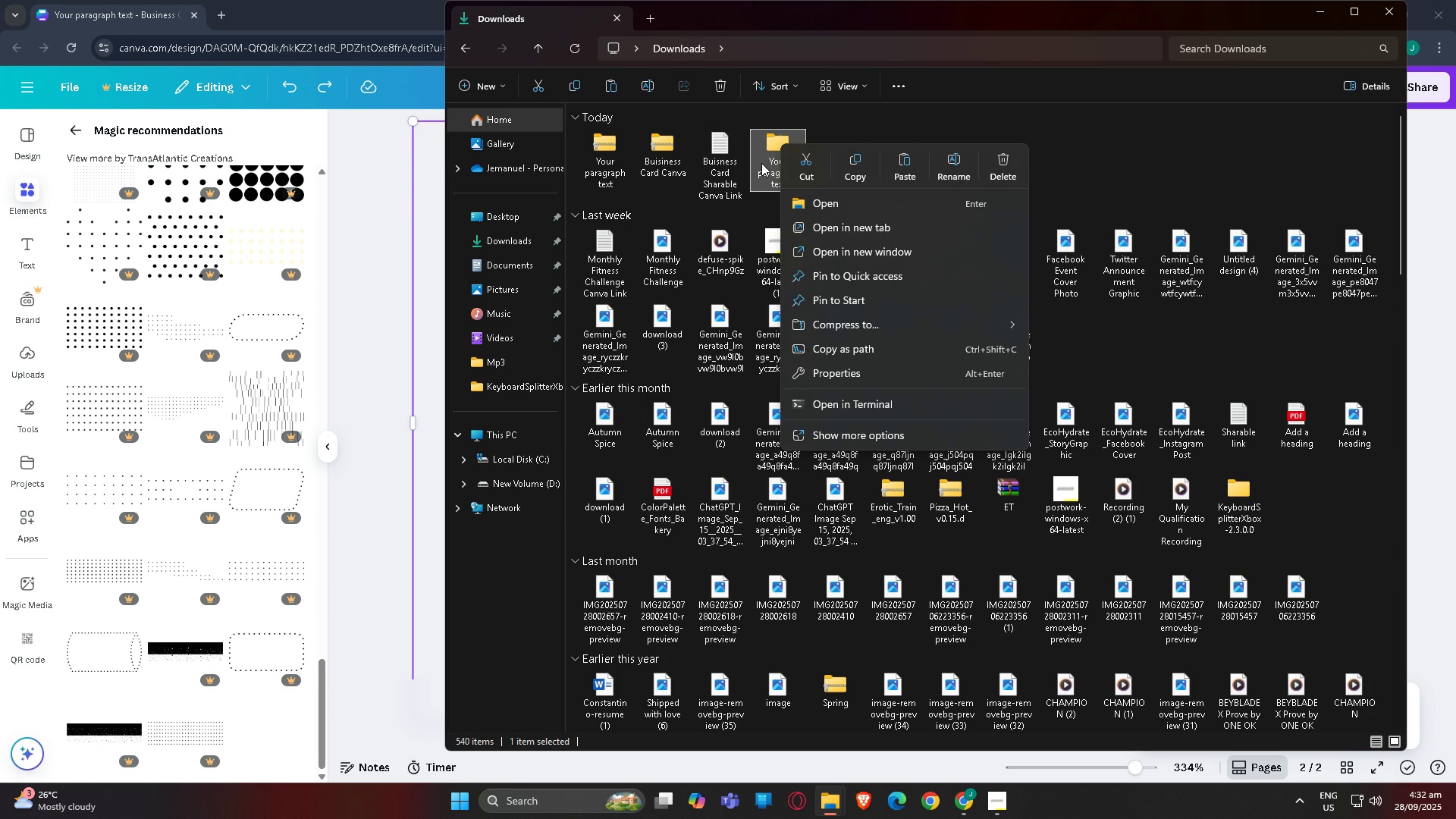 
left_click([761, 163])
 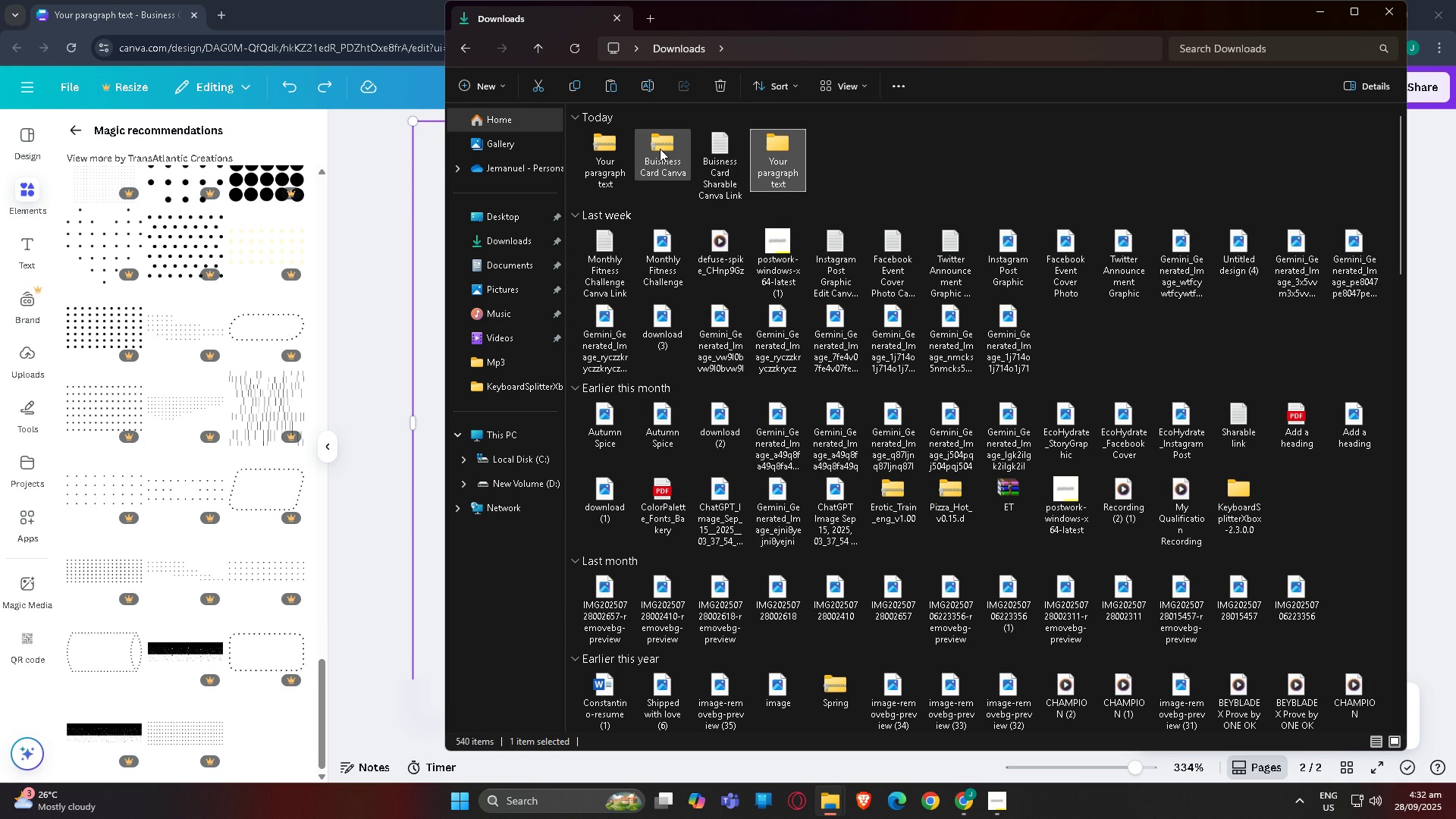 
wait(8.02)
 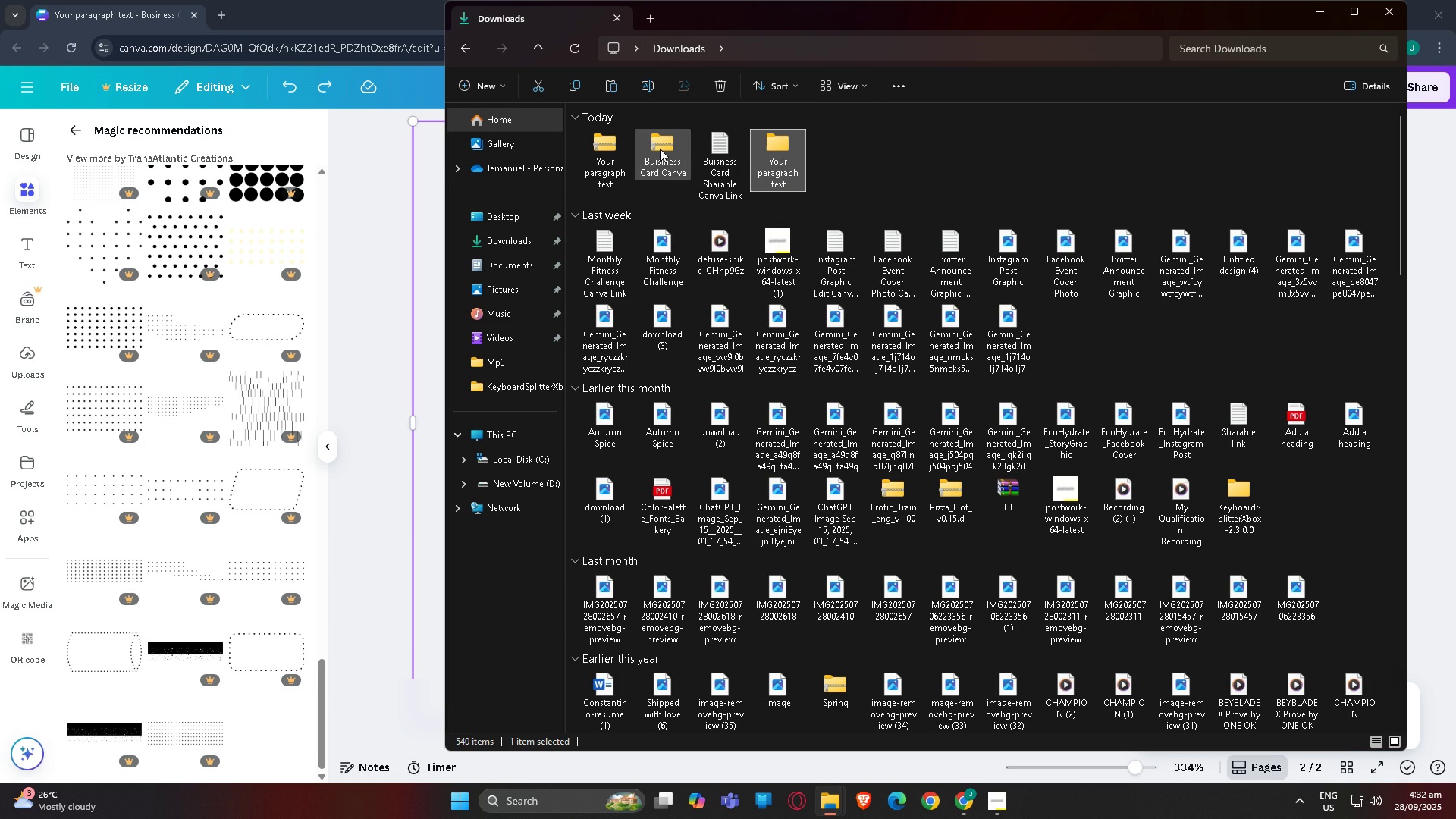 
double_click([650, 152])
 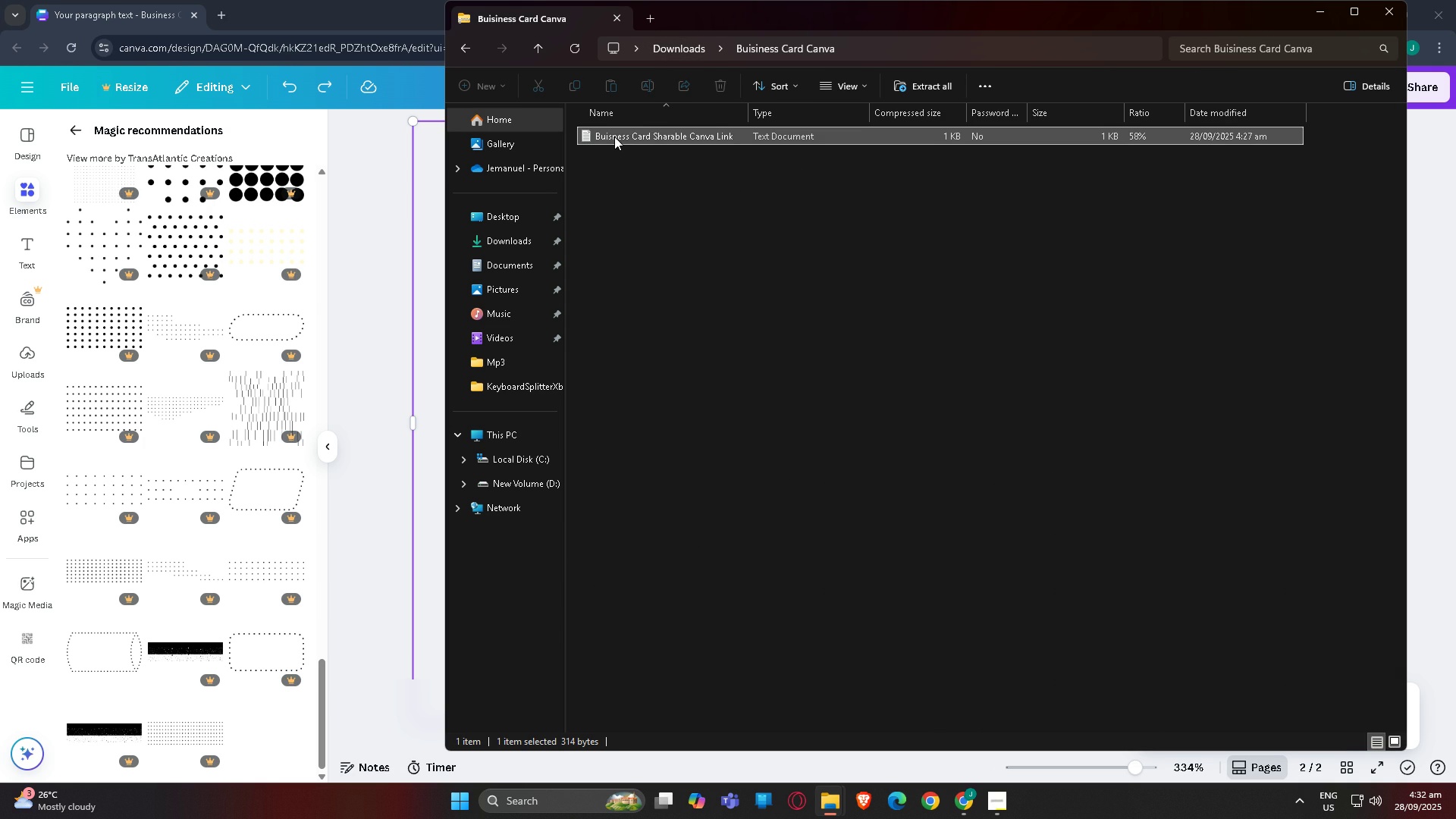 
left_click([614, 136])
 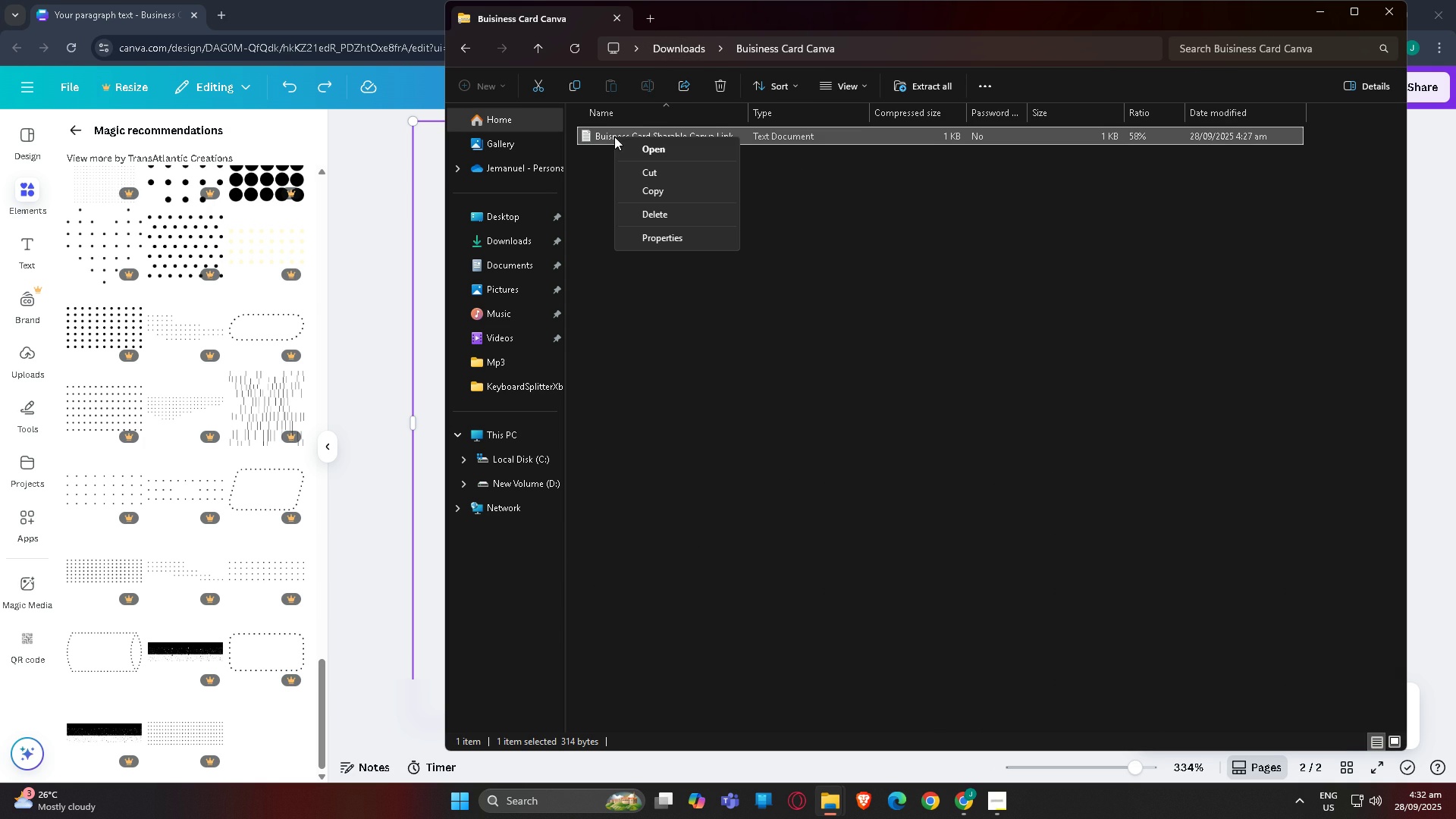 
right_click([614, 136])
 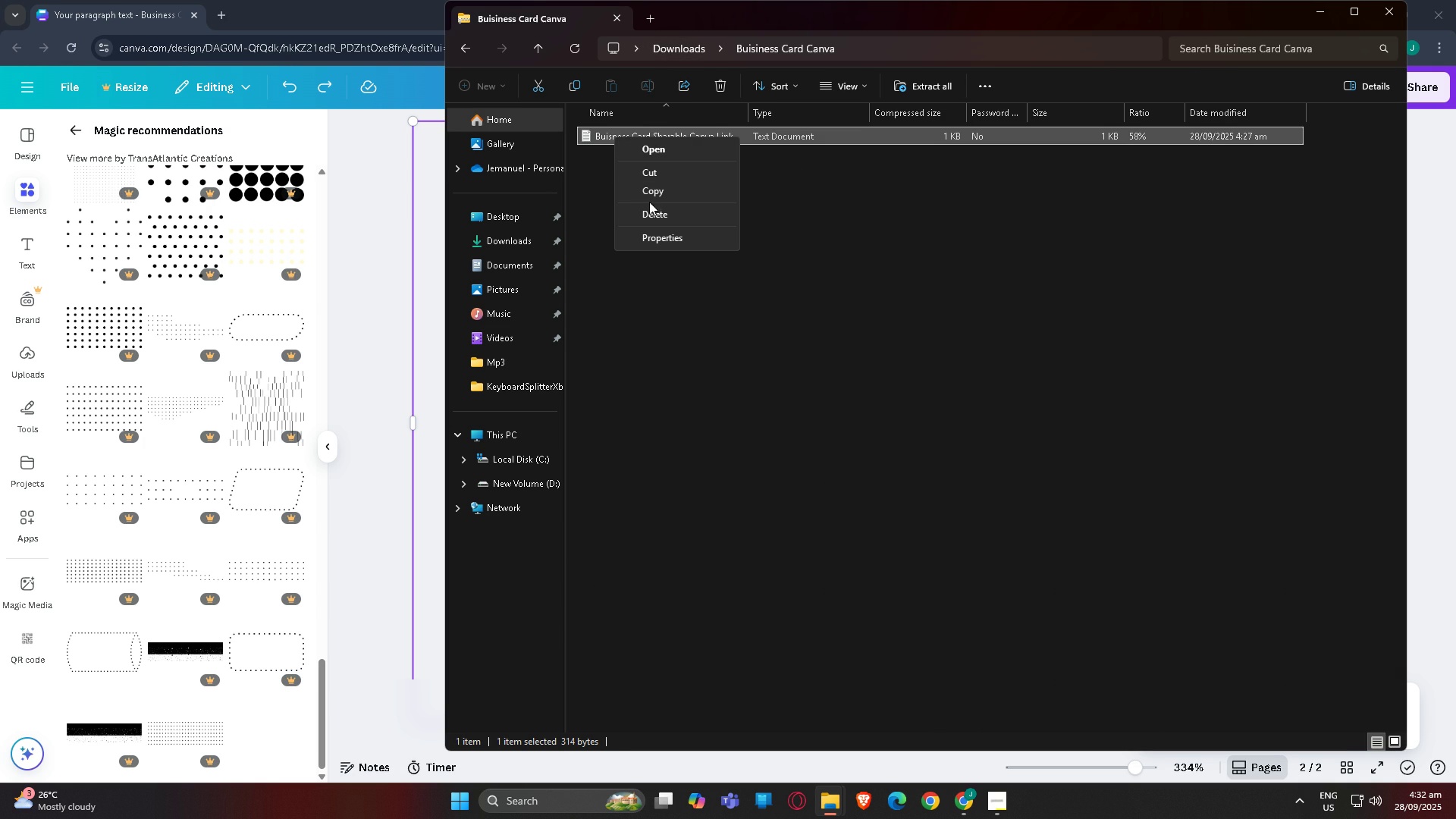 
left_click([654, 312])
 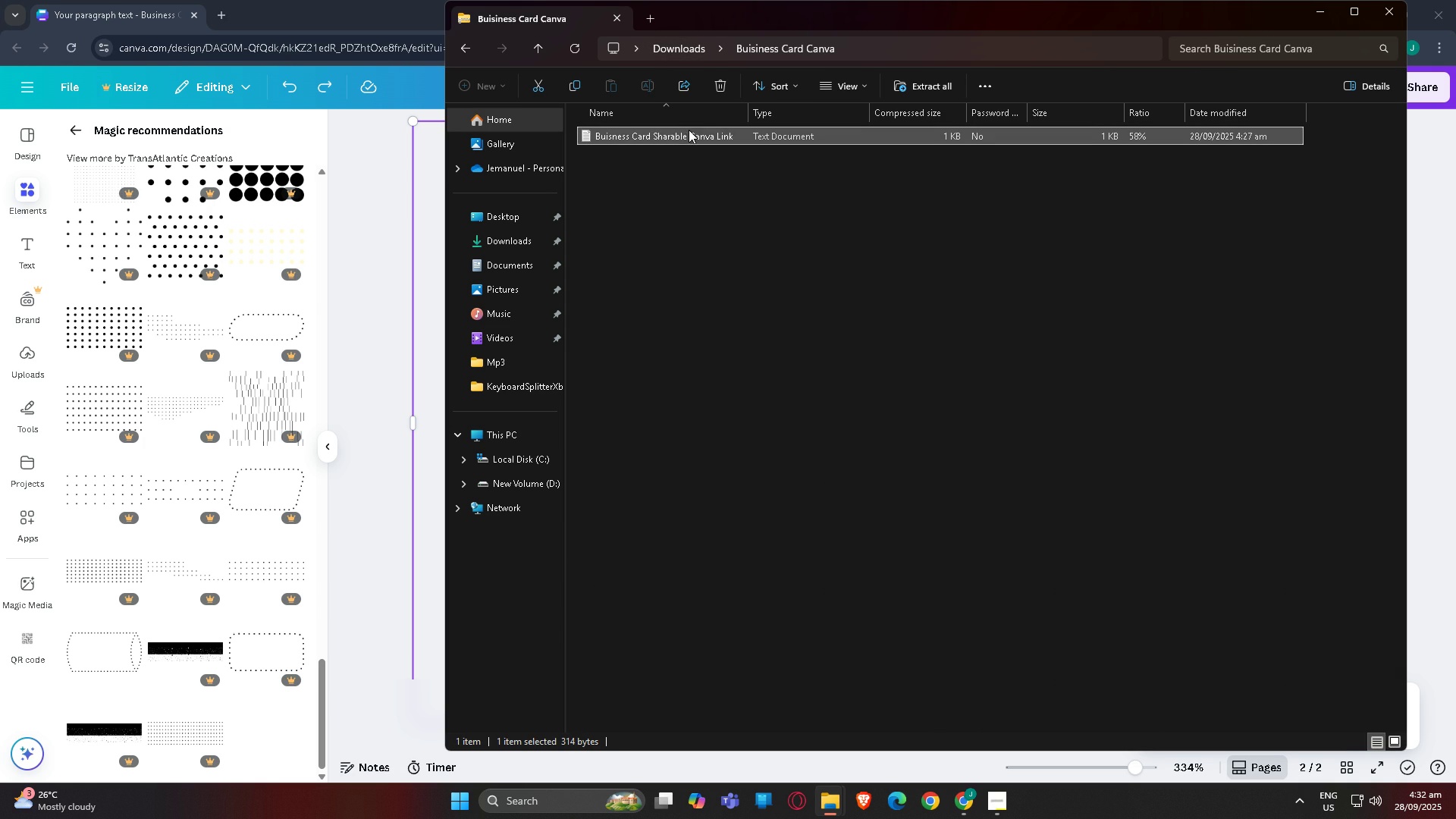 
right_click([689, 130])
 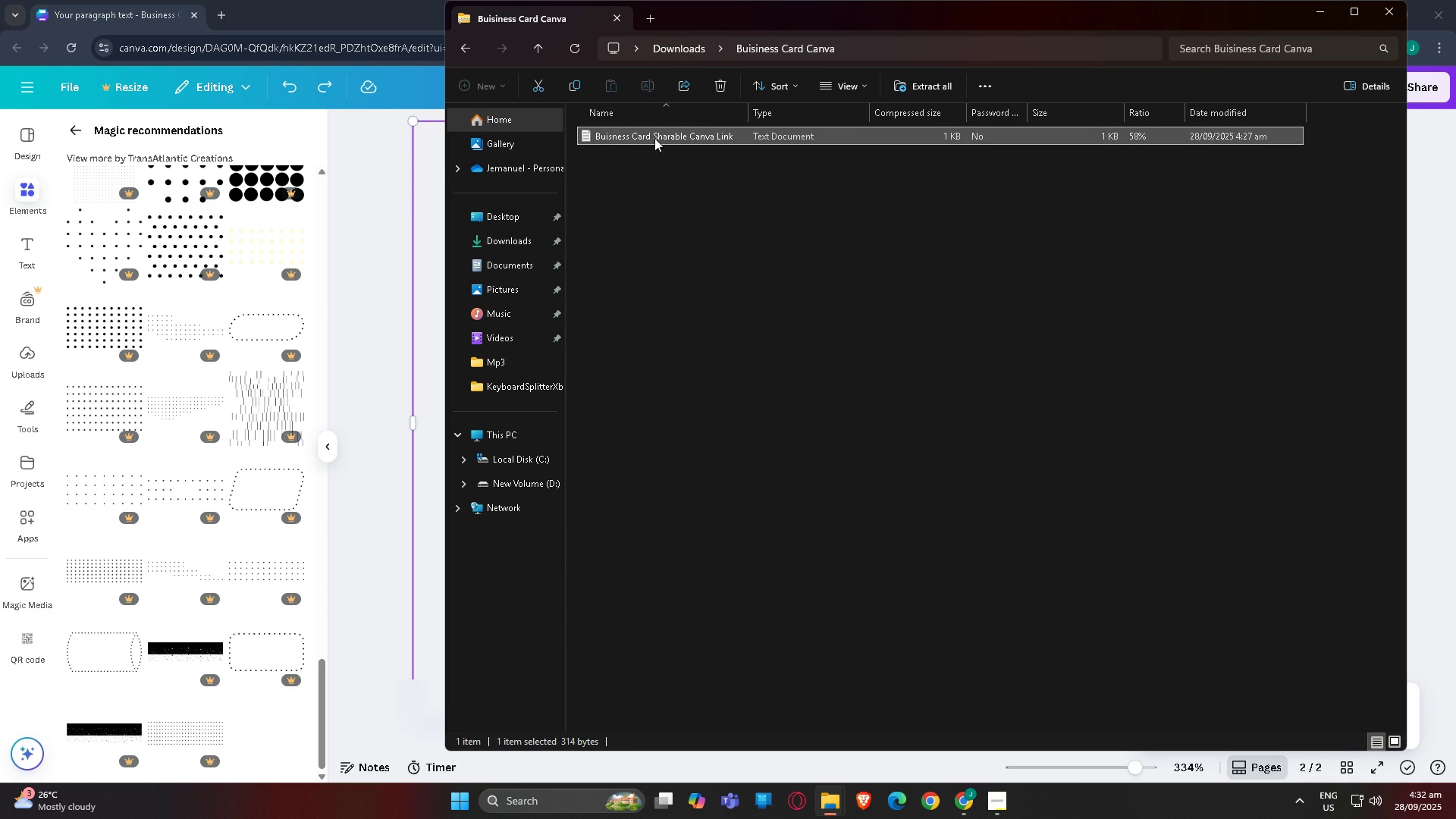 
double_click([654, 138])
 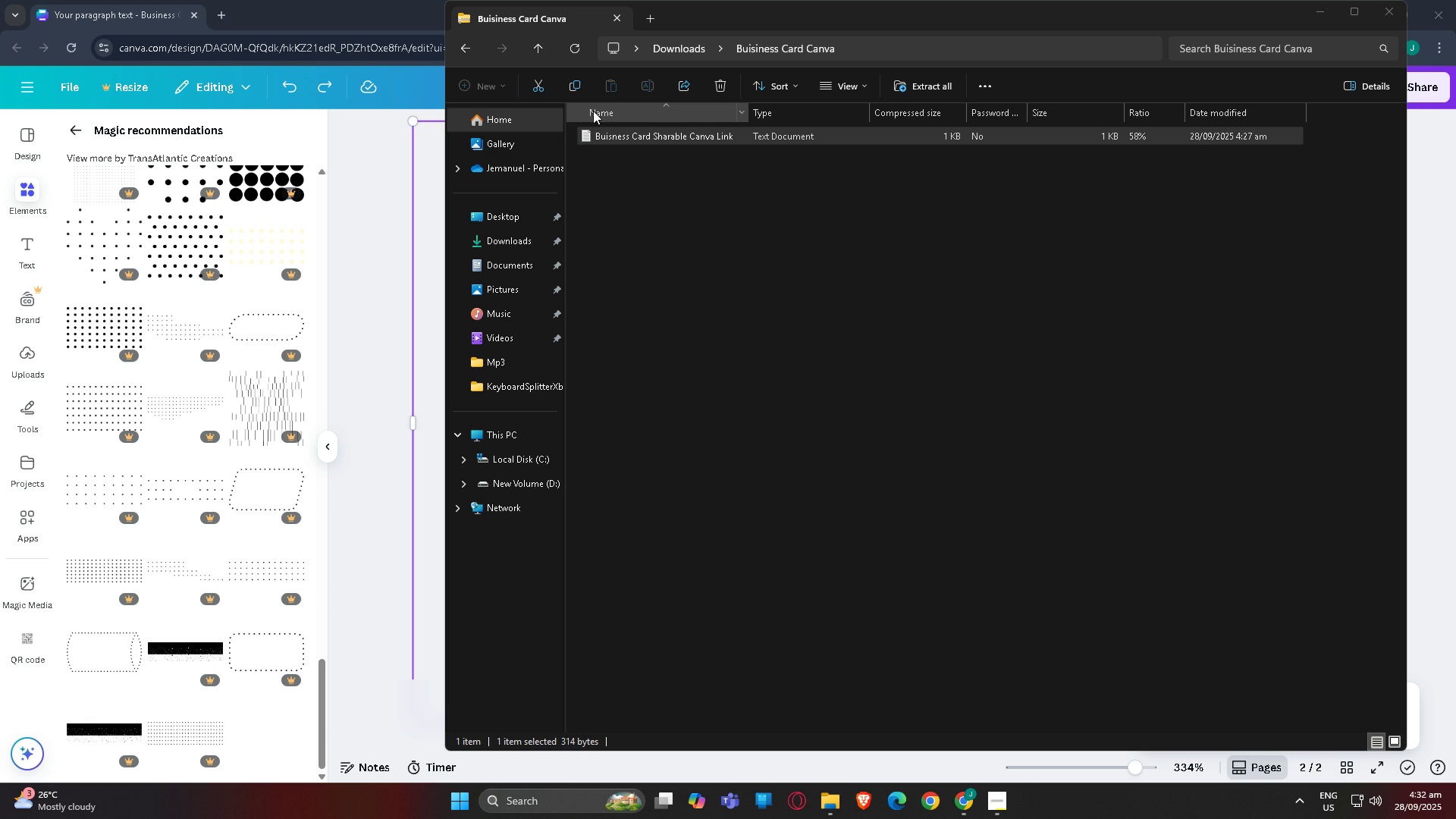 
wait(5.36)
 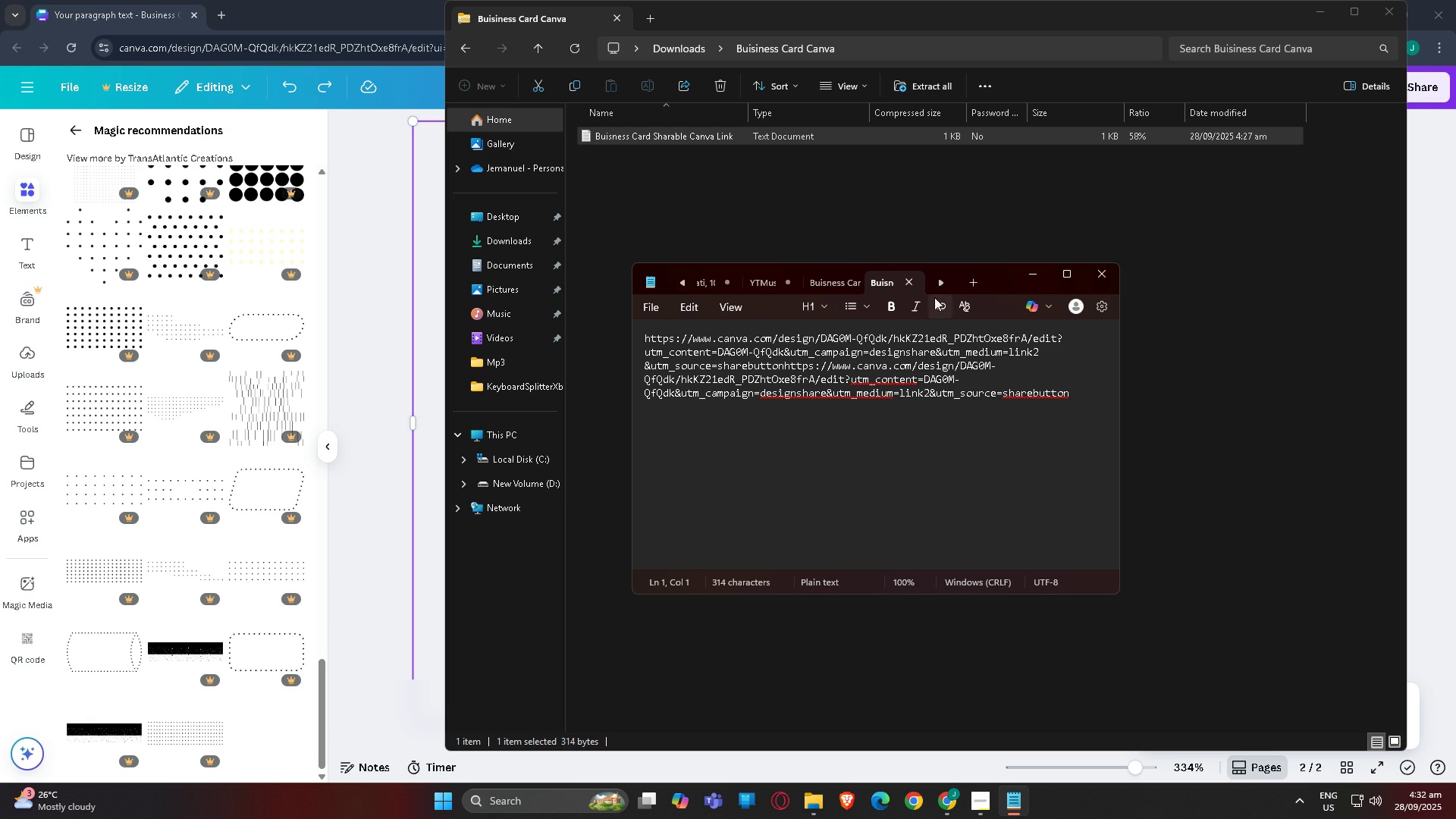 
left_click([471, 47])
 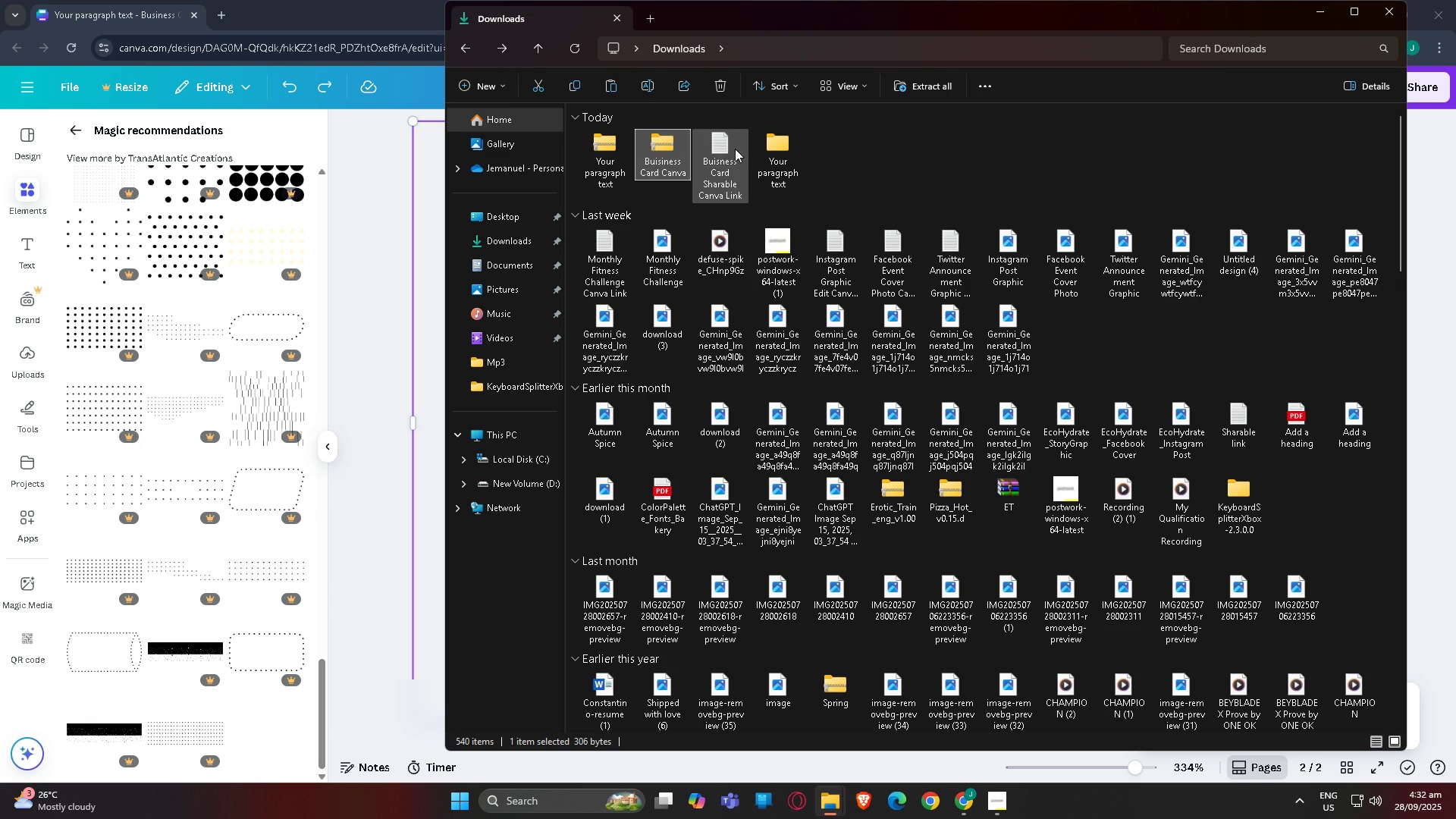 
double_click([755, 147])